 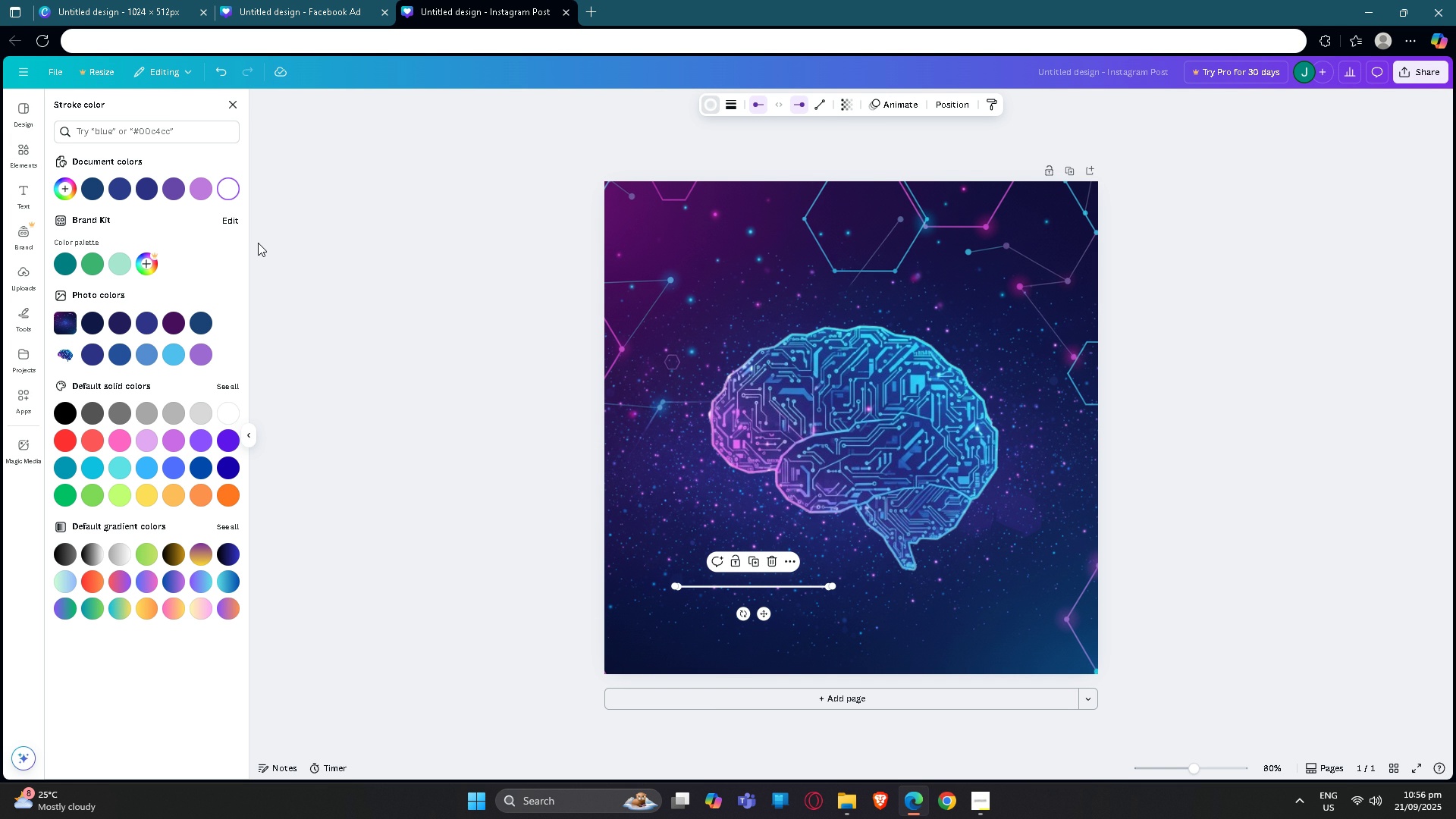 
left_click([714, 102])
 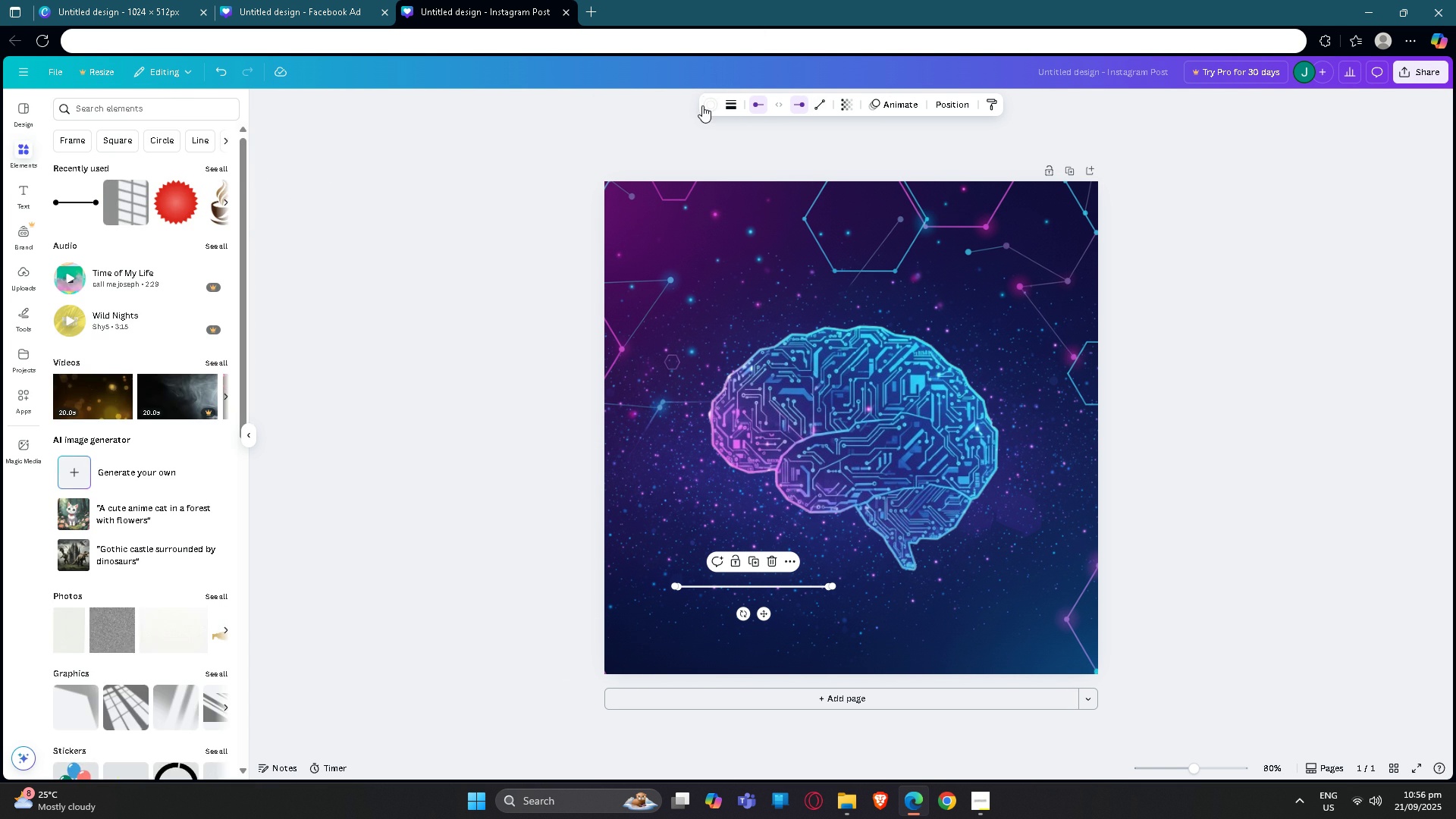 
left_click([709, 105])
 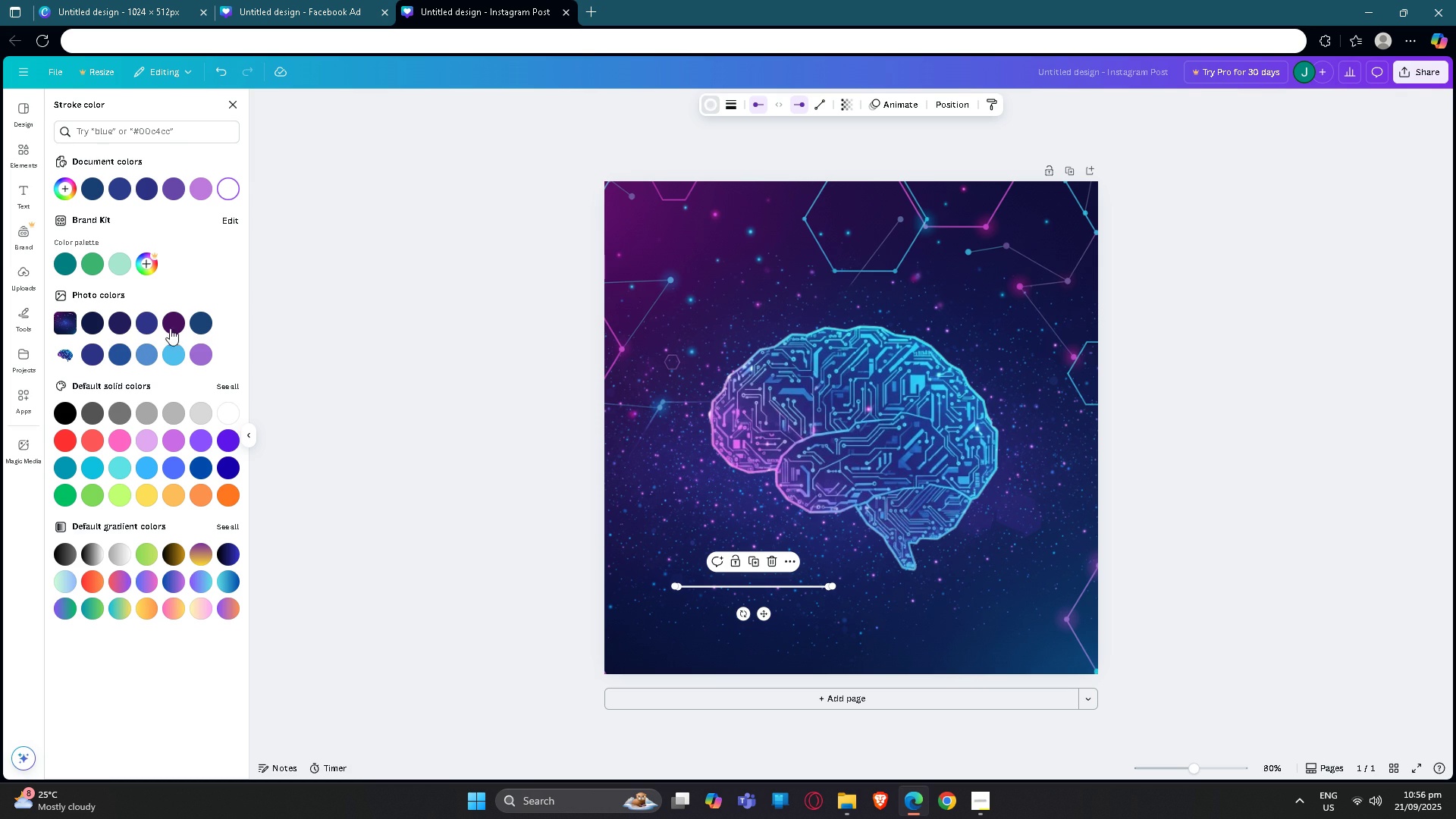 
left_click([177, 359])
 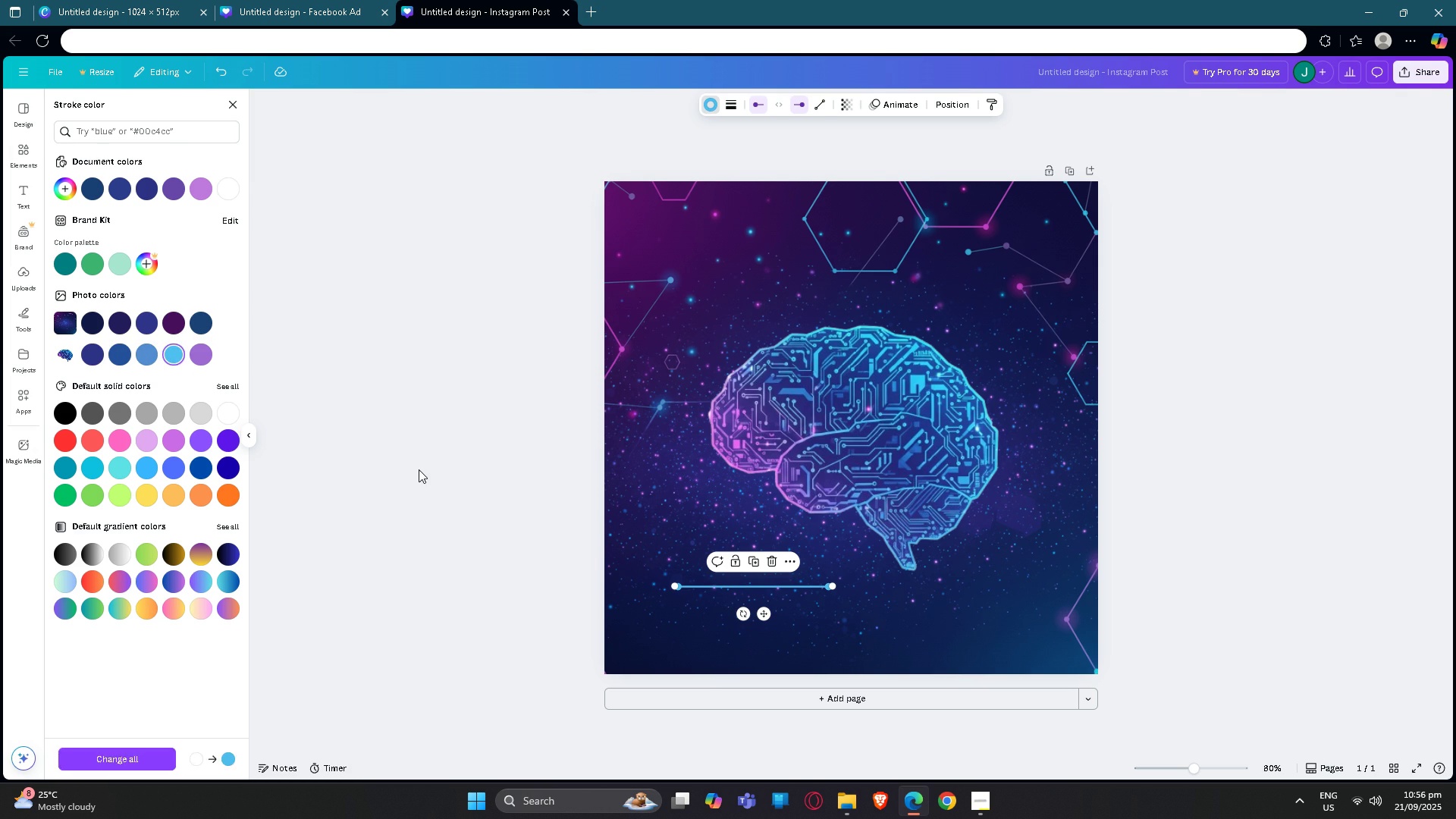 
left_click([419, 469])
 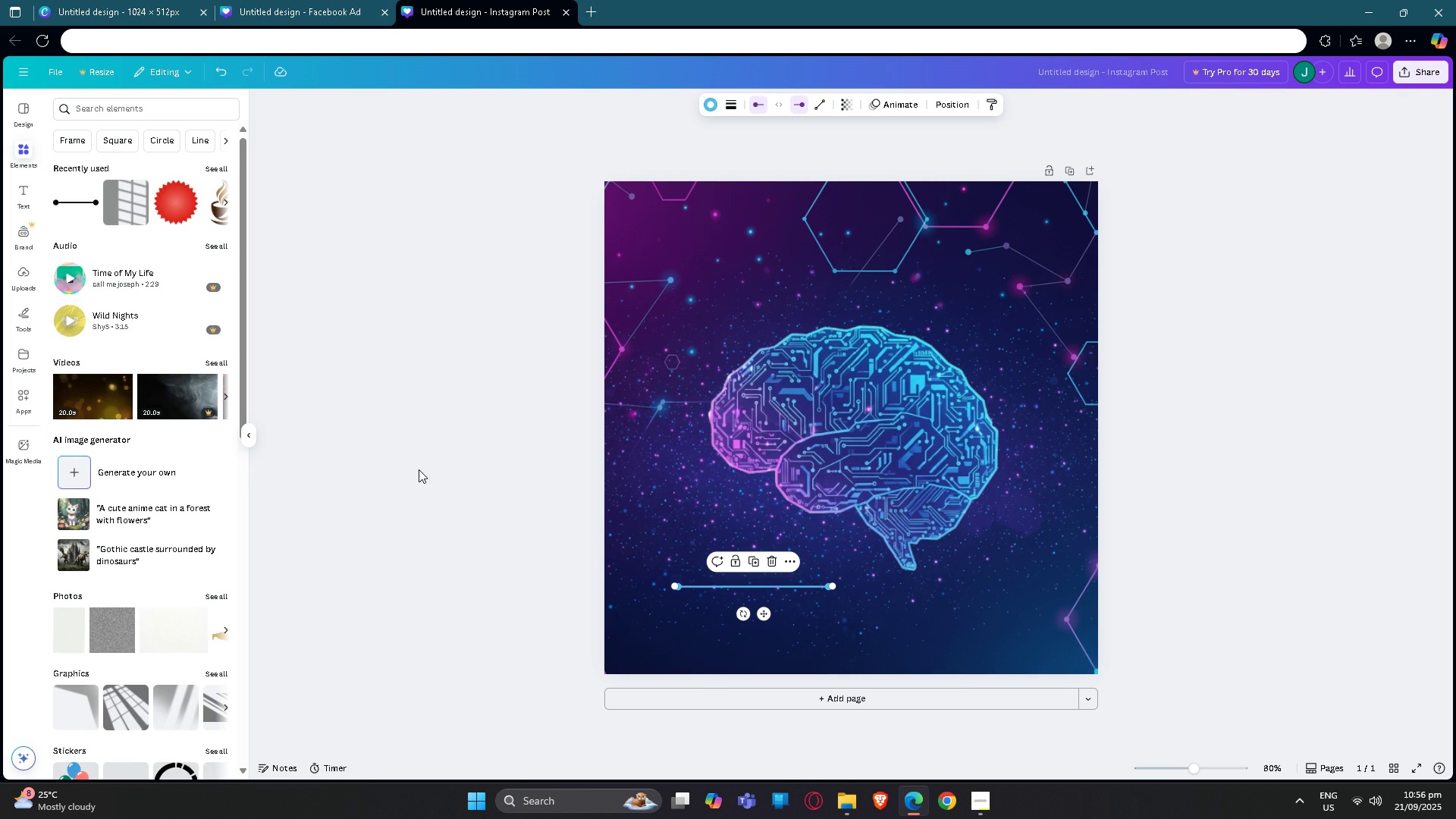 
left_click([419, 469])